 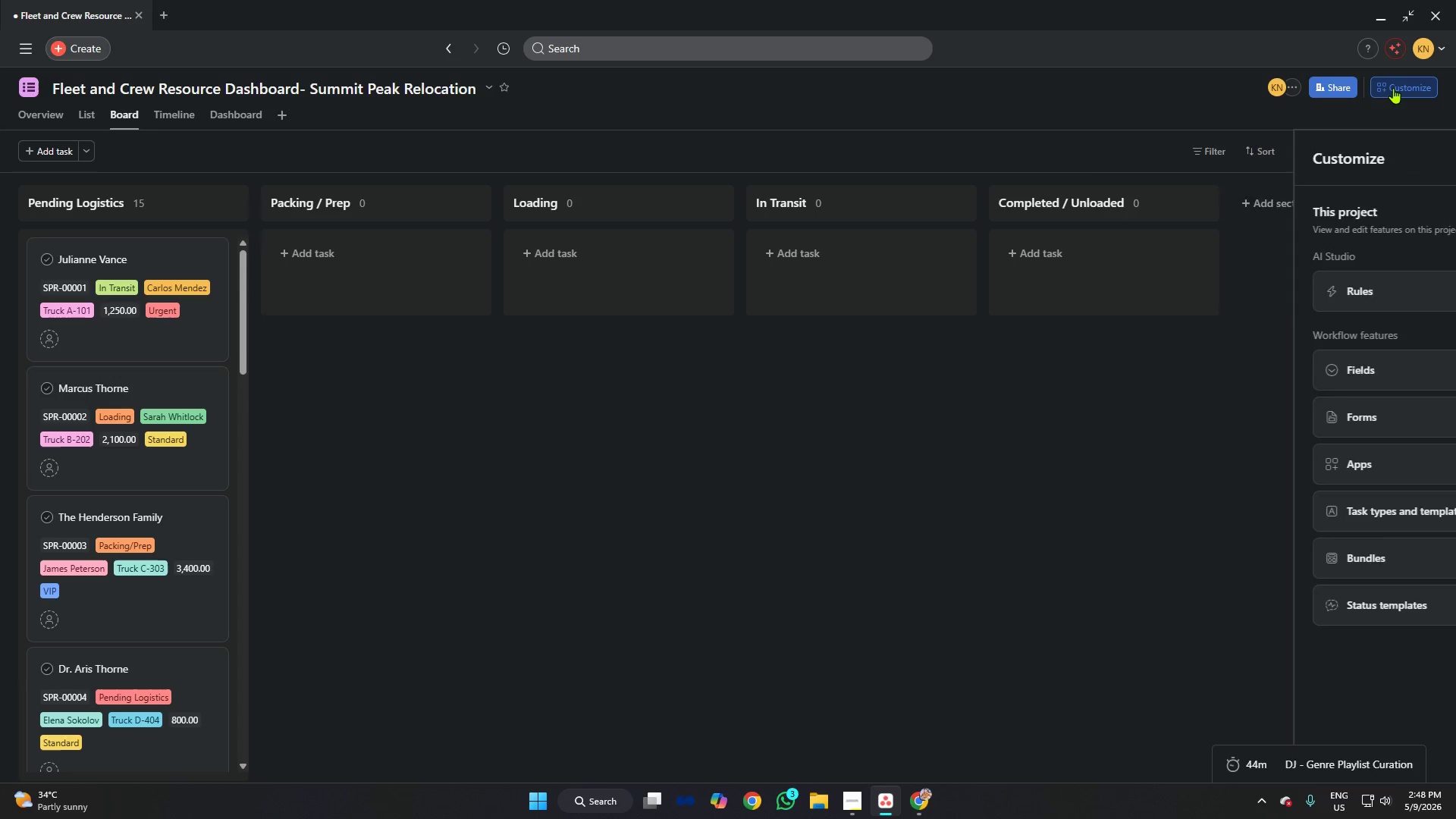 
left_click([1255, 282])
 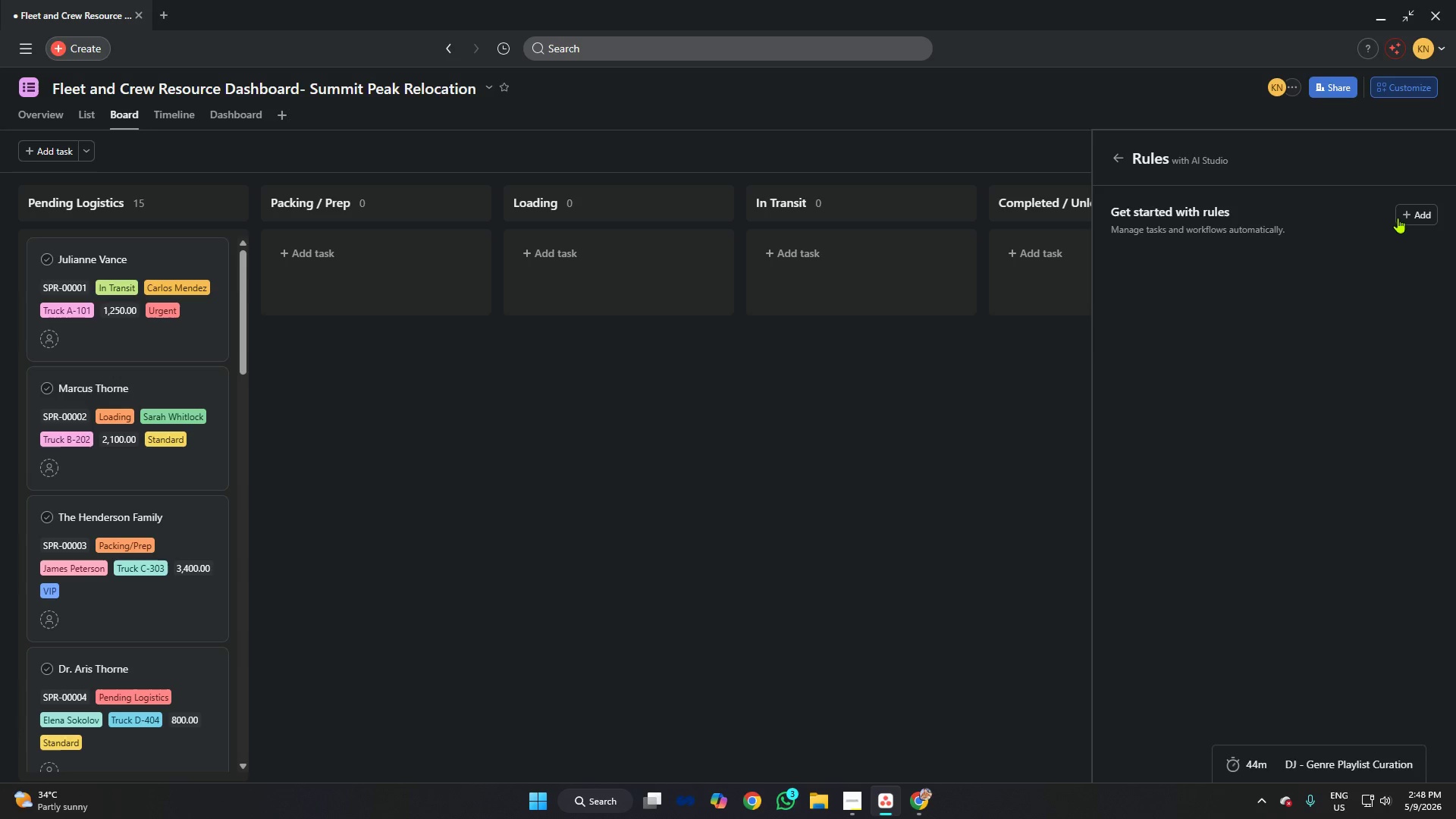 
left_click([1419, 209])
 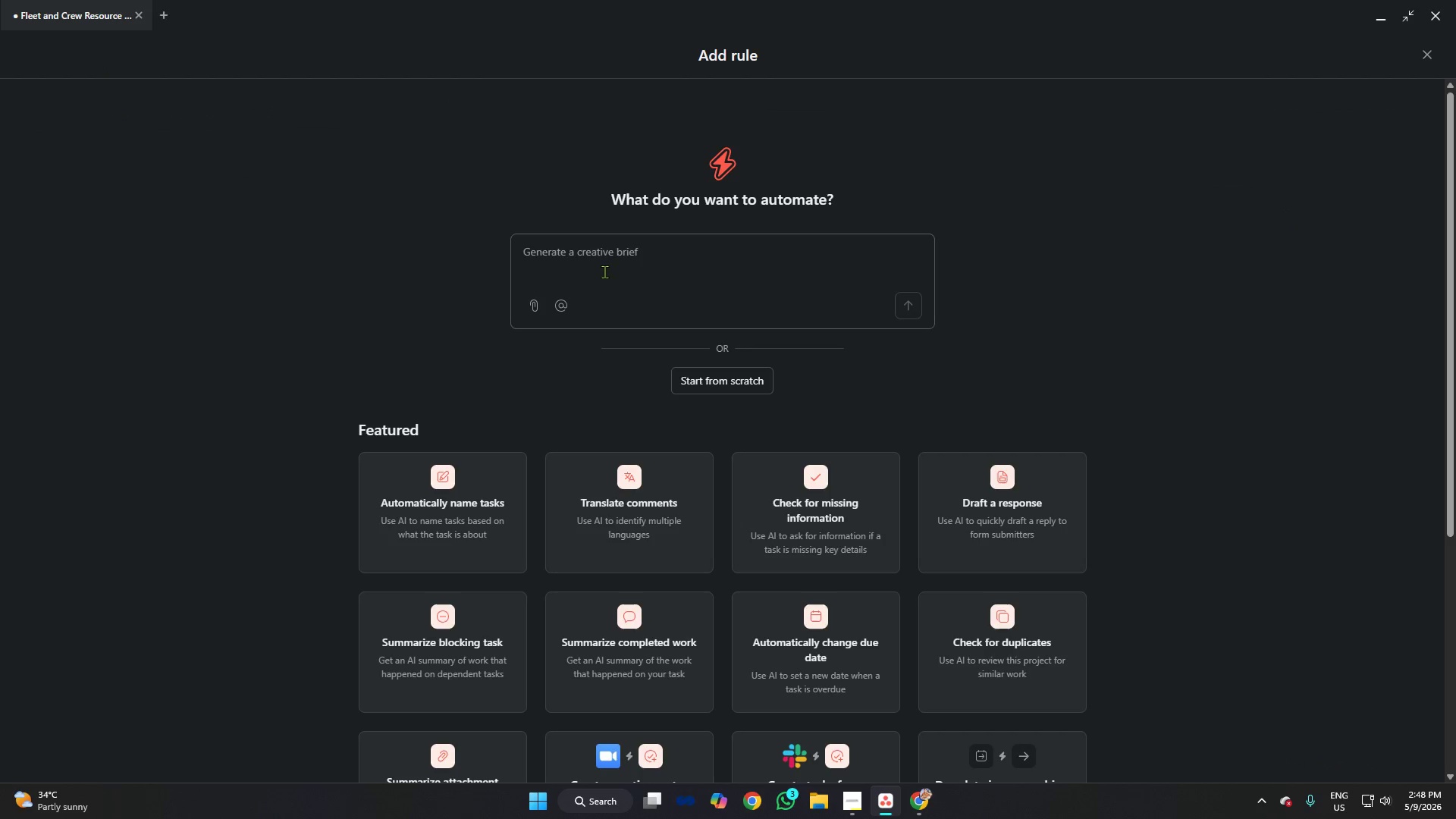 
left_click([743, 383])
 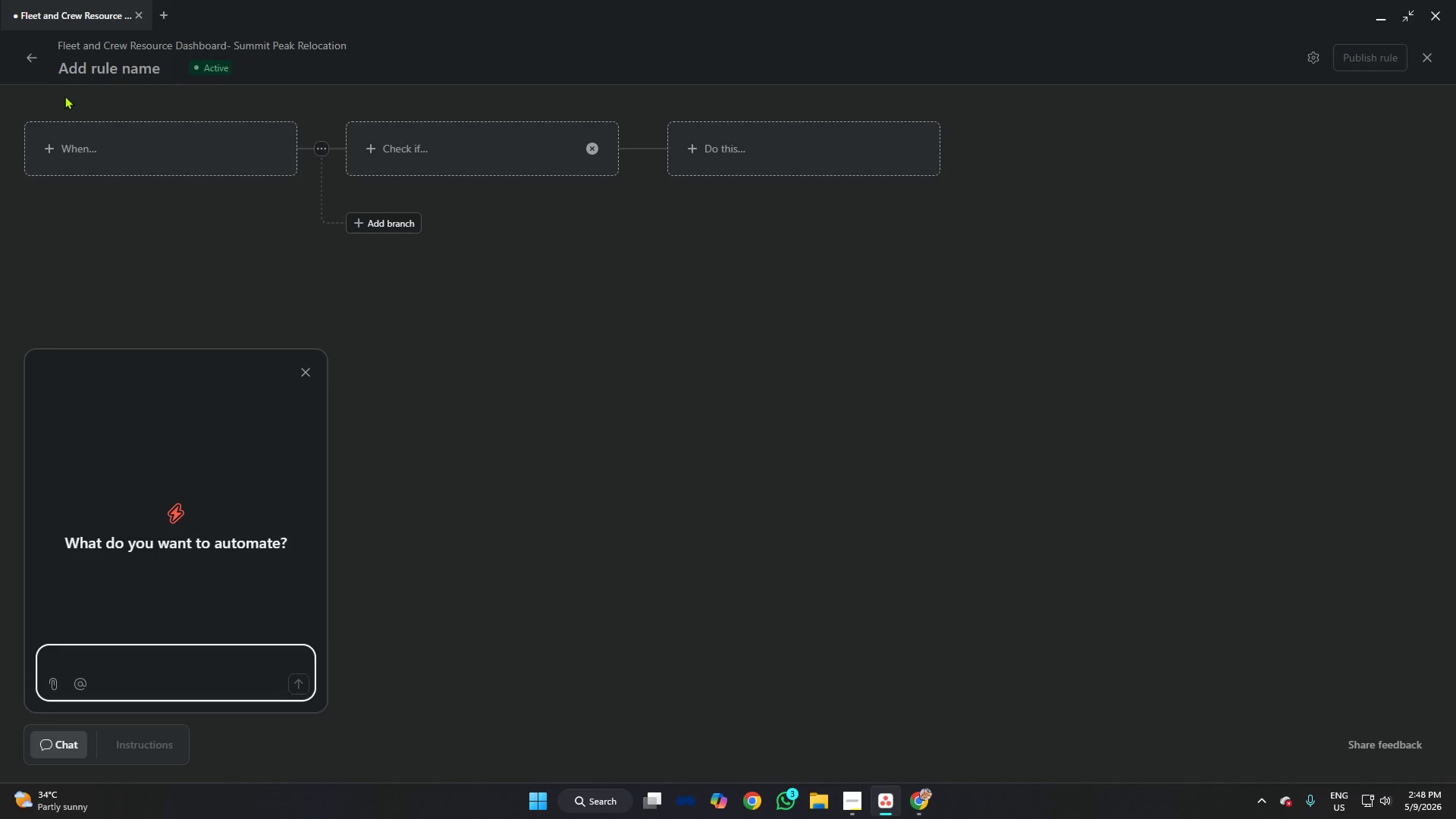 
left_click([112, 68])
 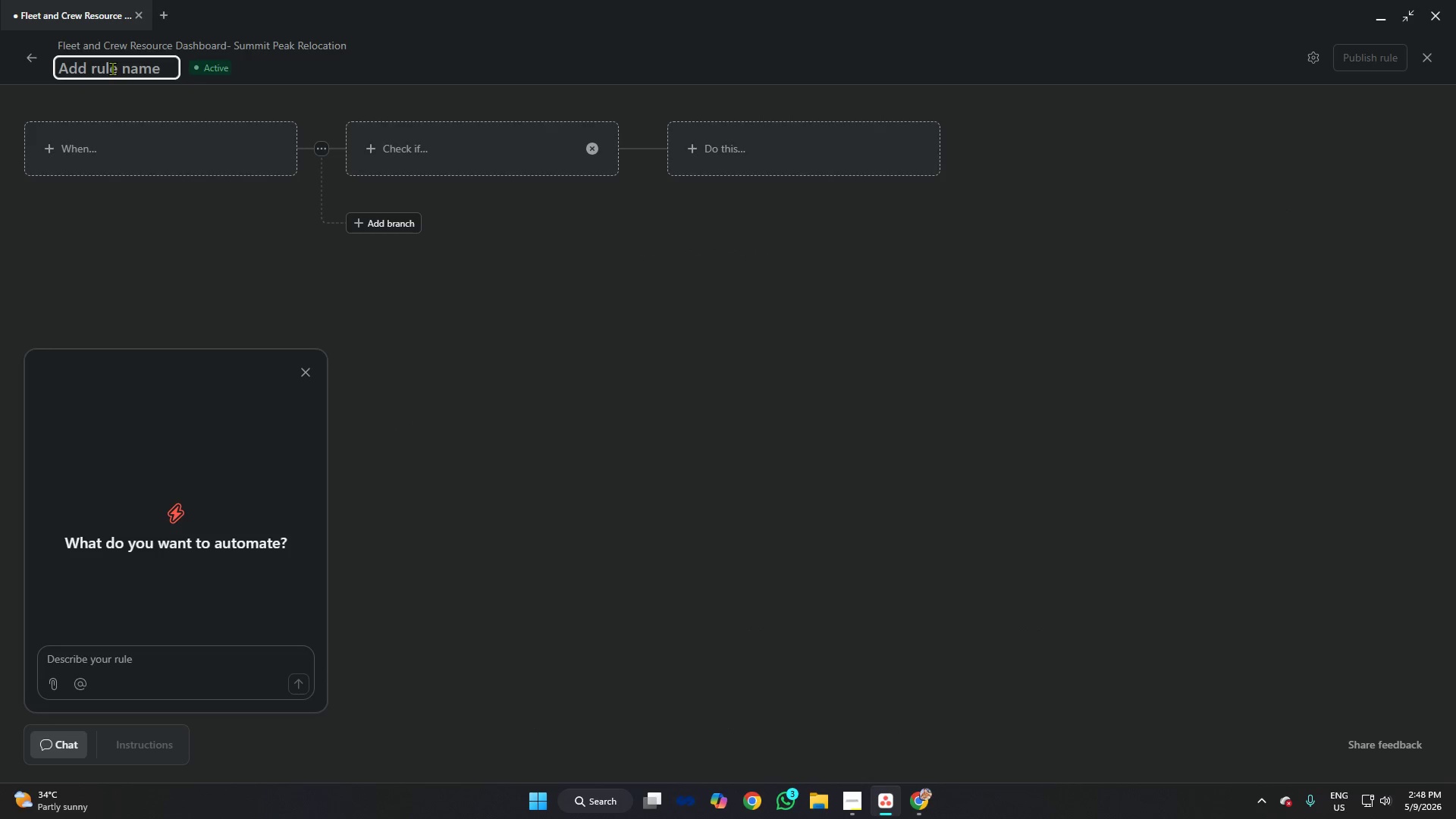 
type(Automation01)